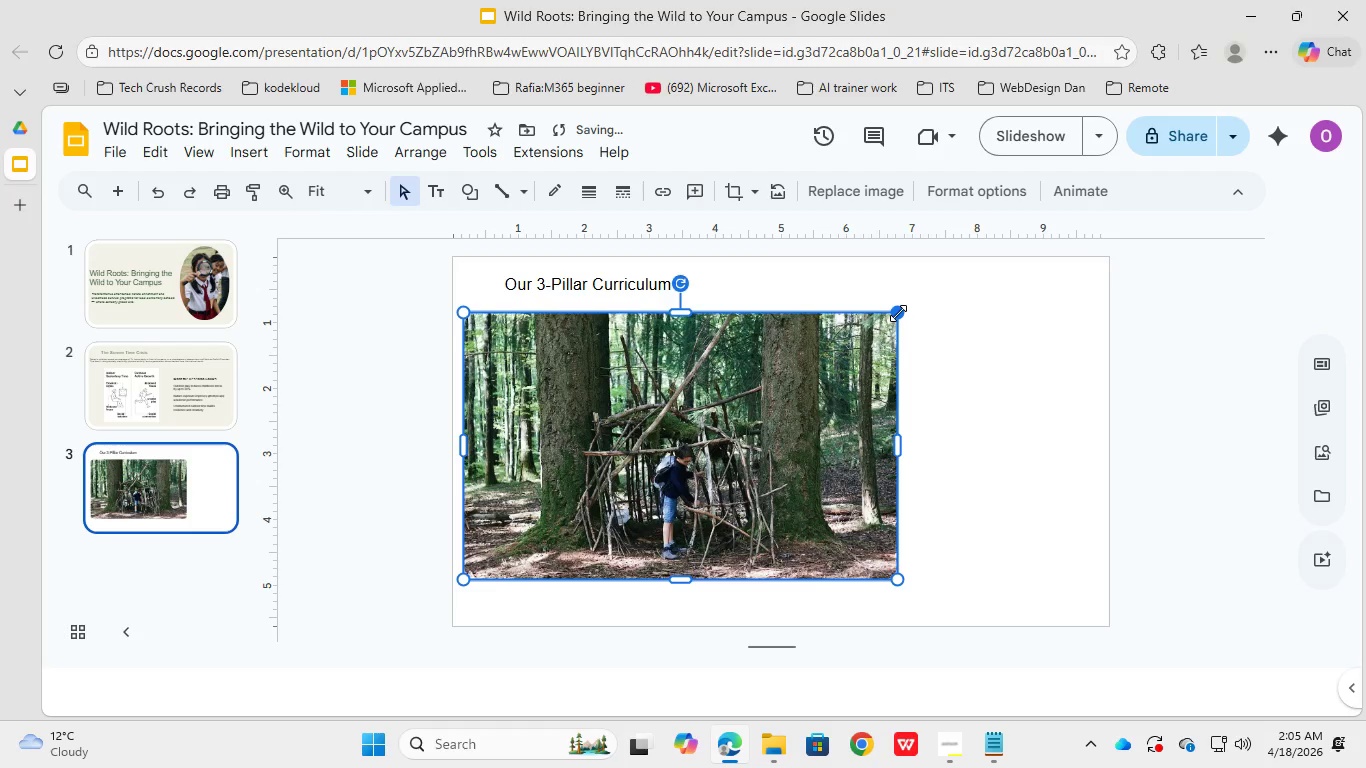 
left_click_drag(start_coordinate=[898, 313], to_coordinate=[686, 366])
 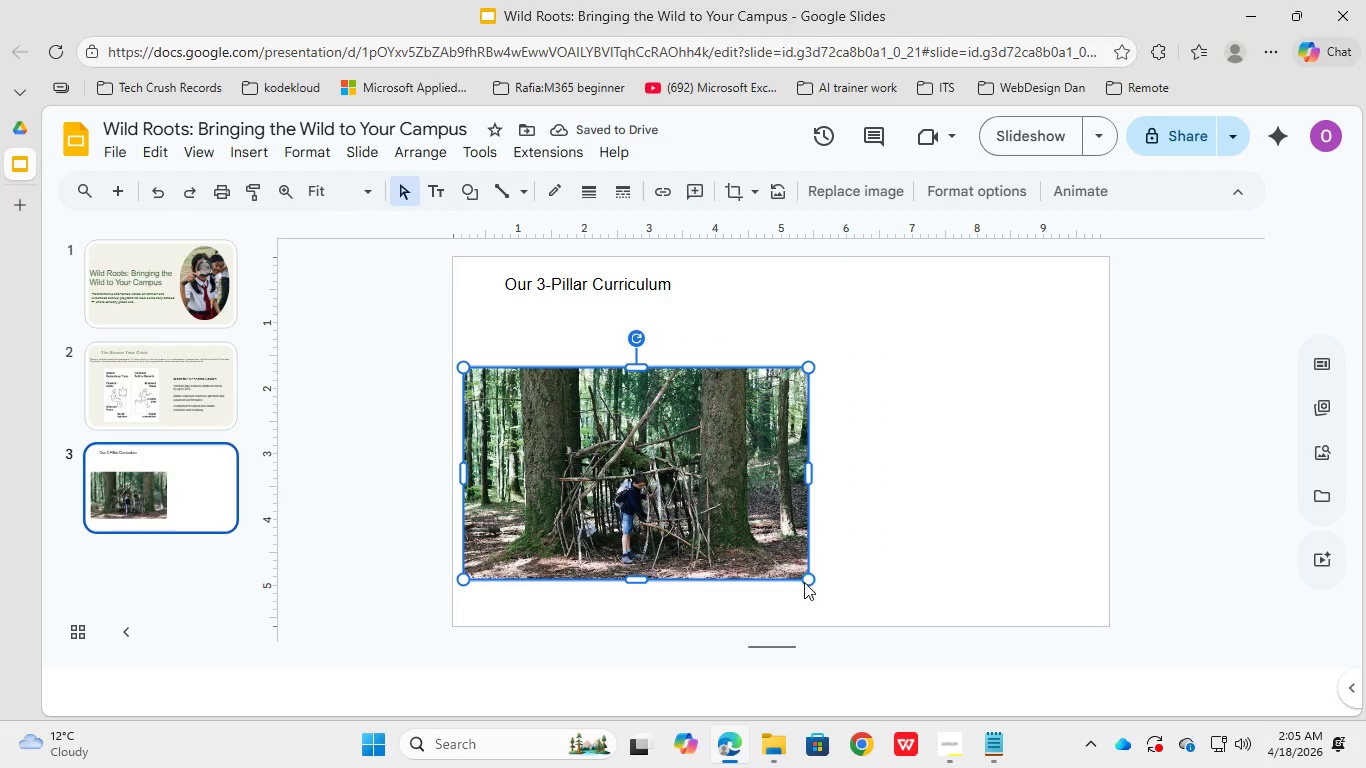 
left_click_drag(start_coordinate=[805, 581], to_coordinate=[799, 571])
 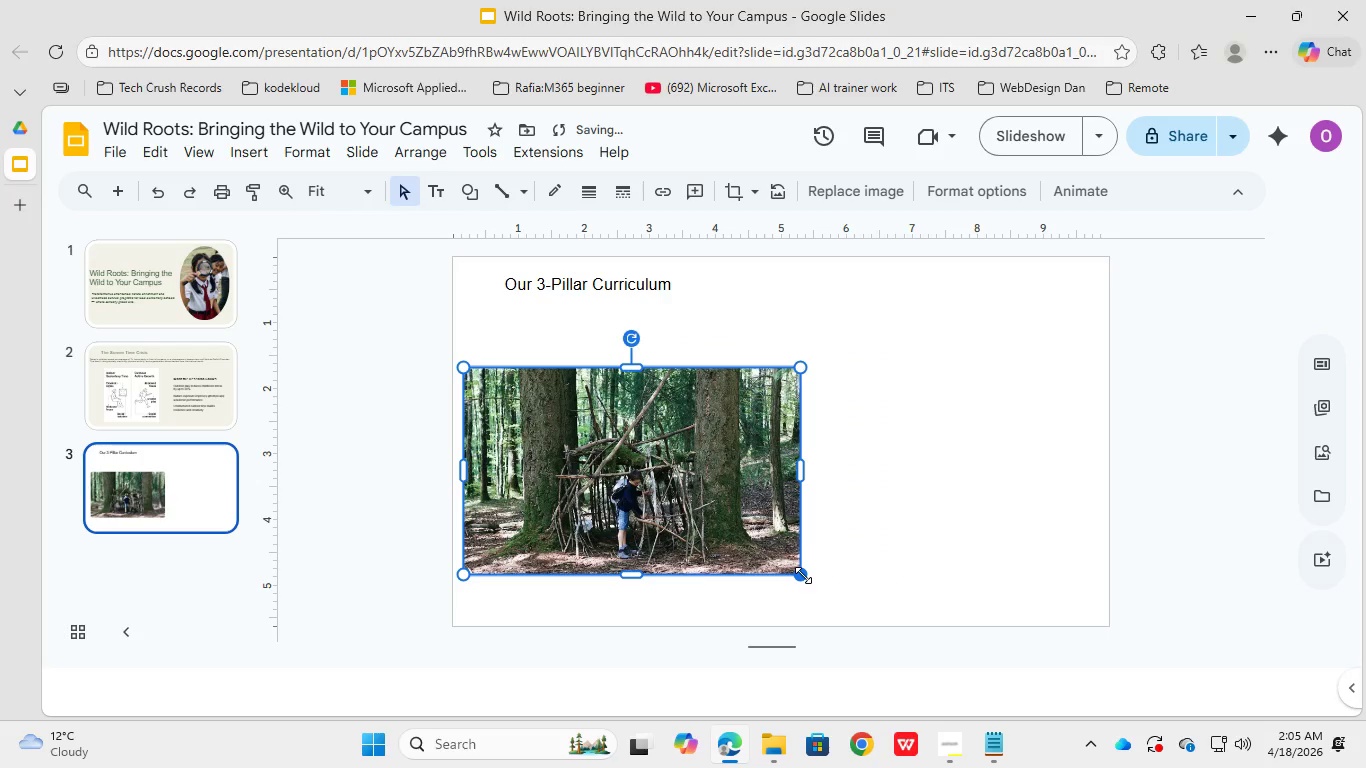 
left_click_drag(start_coordinate=[803, 575], to_coordinate=[661, 493])
 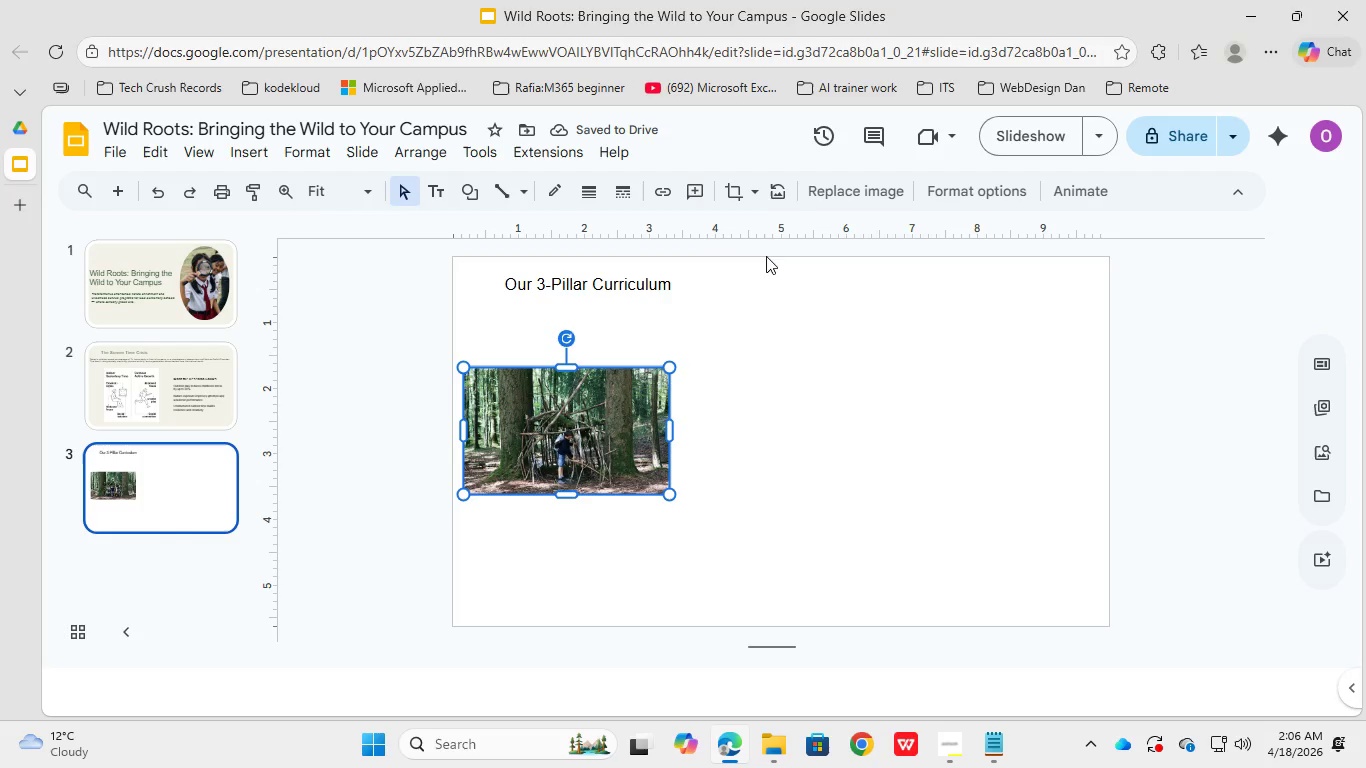 
left_click([756, 190])
 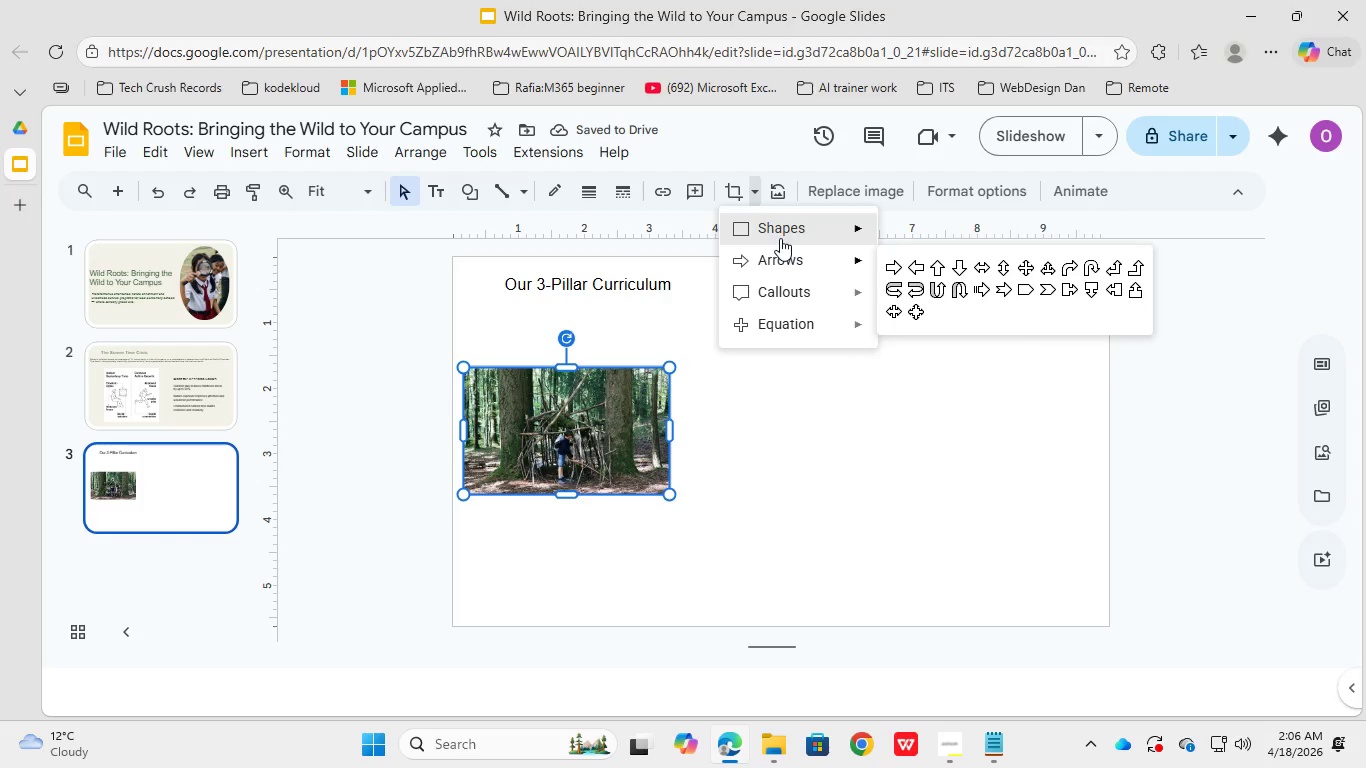 
left_click([787, 223])
 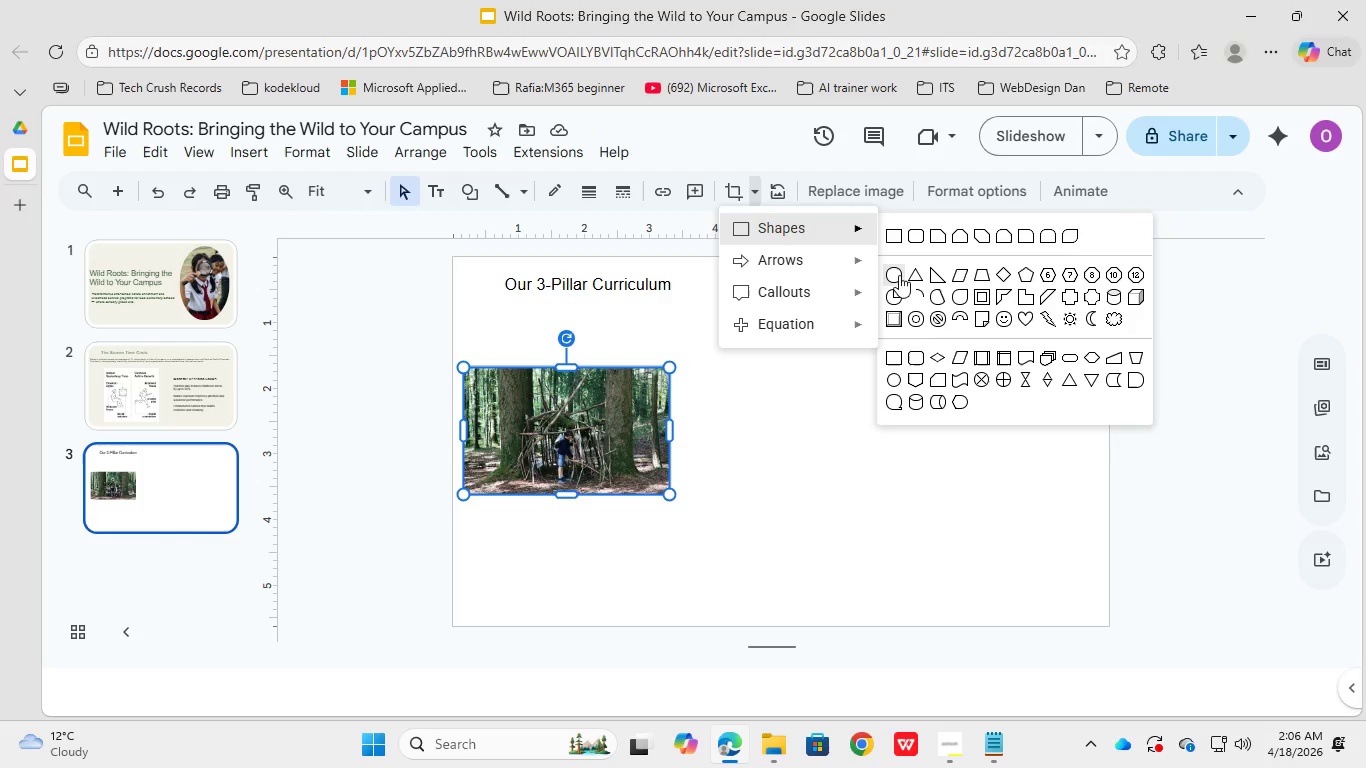 
left_click([895, 274])
 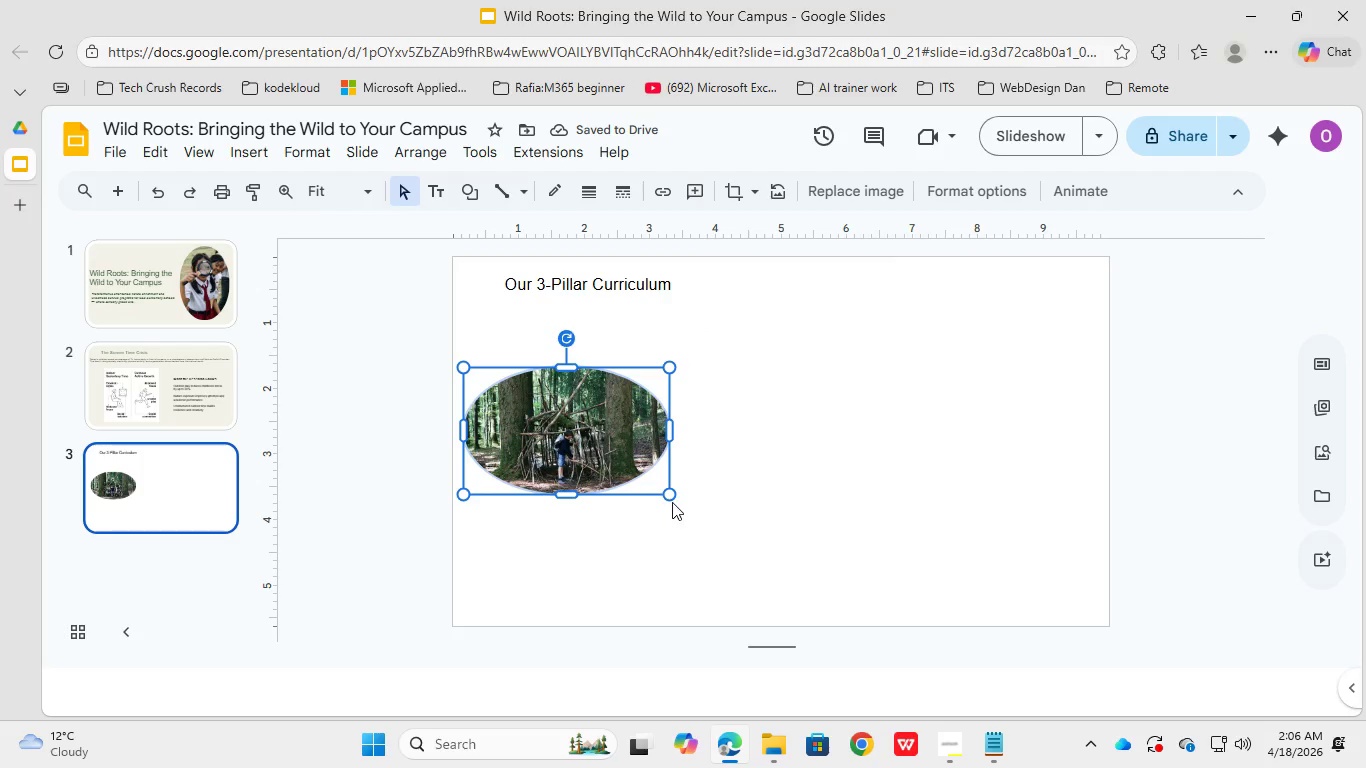 
left_click_drag(start_coordinate=[671, 496], to_coordinate=[592, 495])
 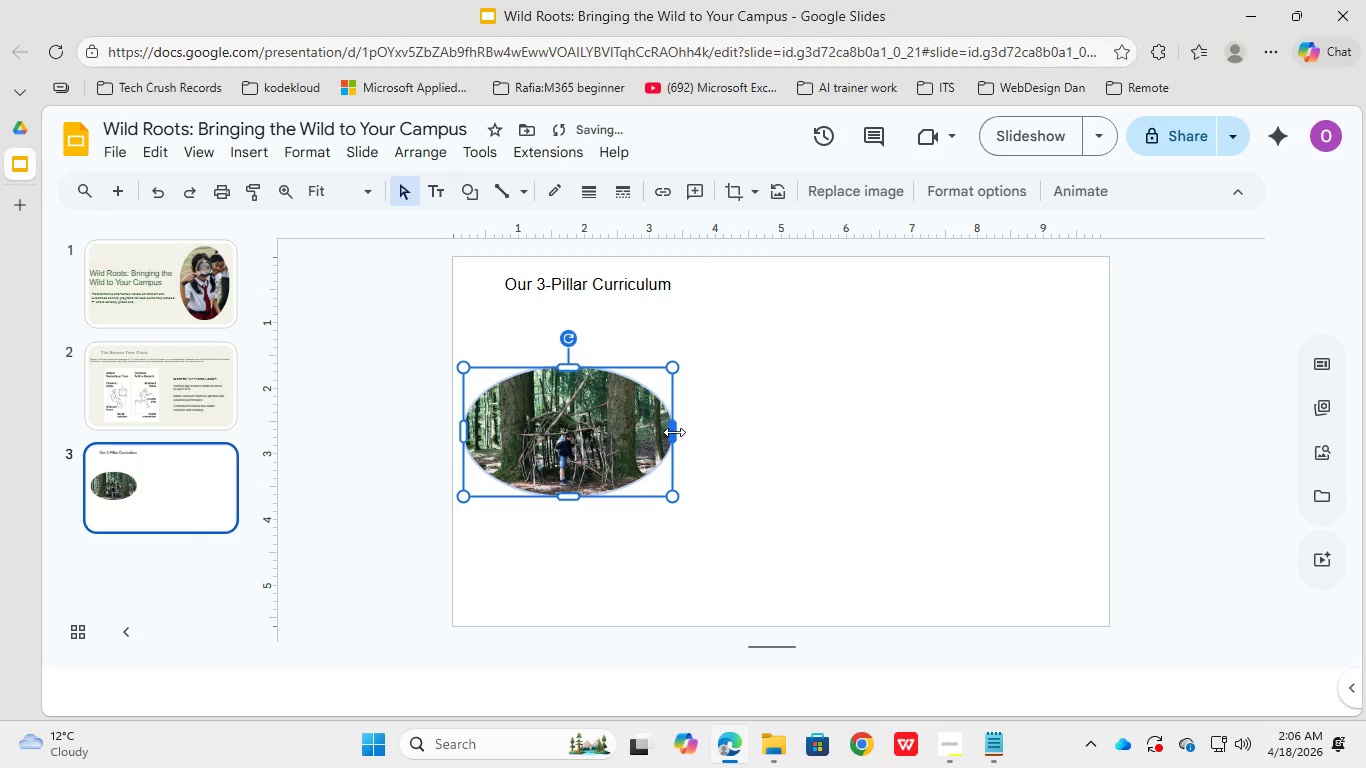 
left_click_drag(start_coordinate=[674, 432], to_coordinate=[626, 432])
 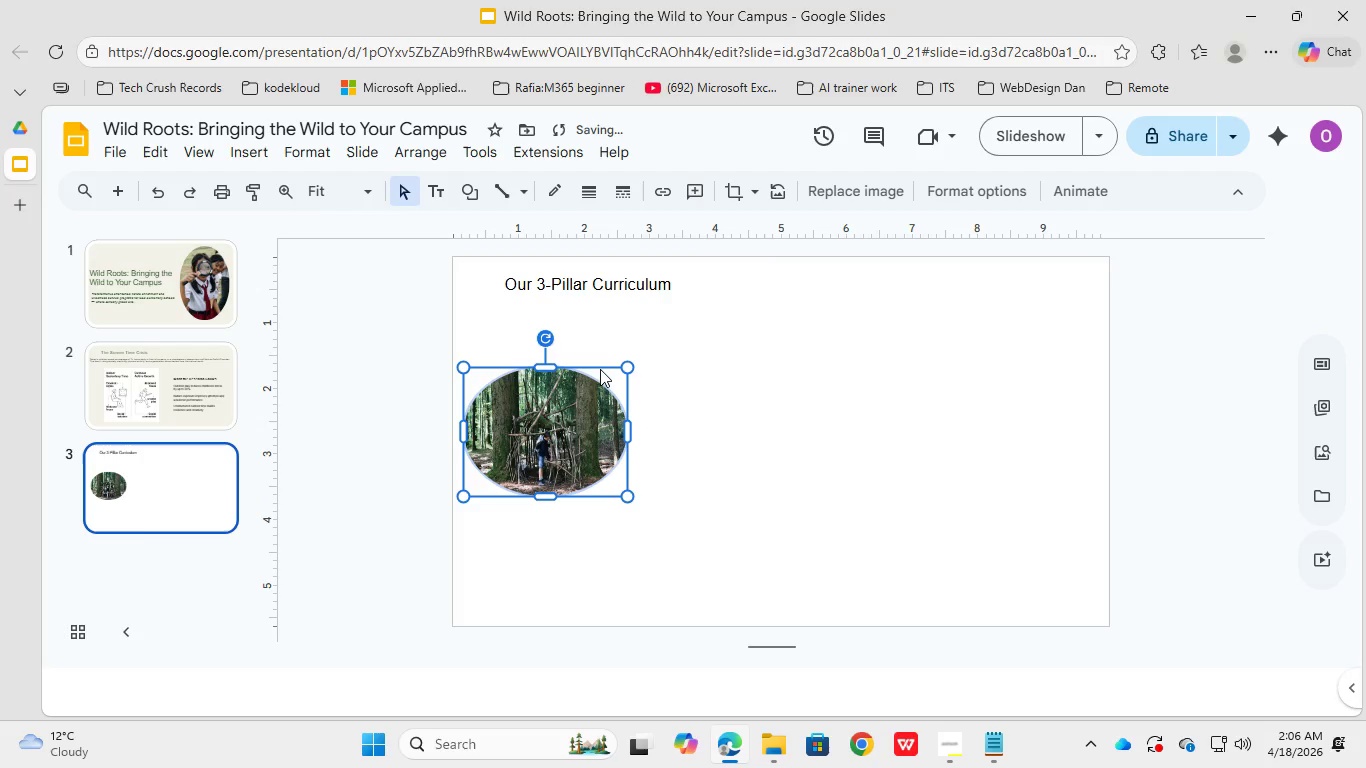 
left_click_drag(start_coordinate=[566, 400], to_coordinate=[596, 377])
 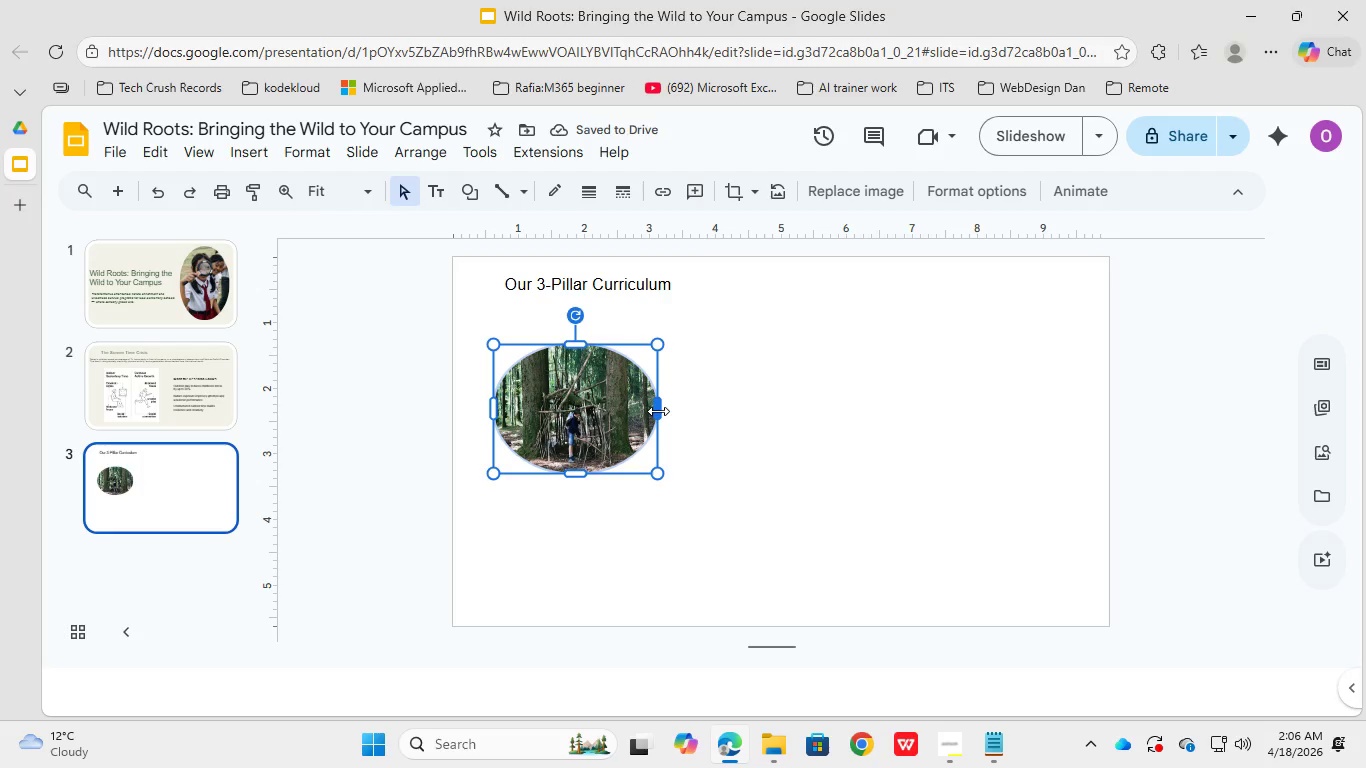 
left_click_drag(start_coordinate=[657, 410], to_coordinate=[630, 411])
 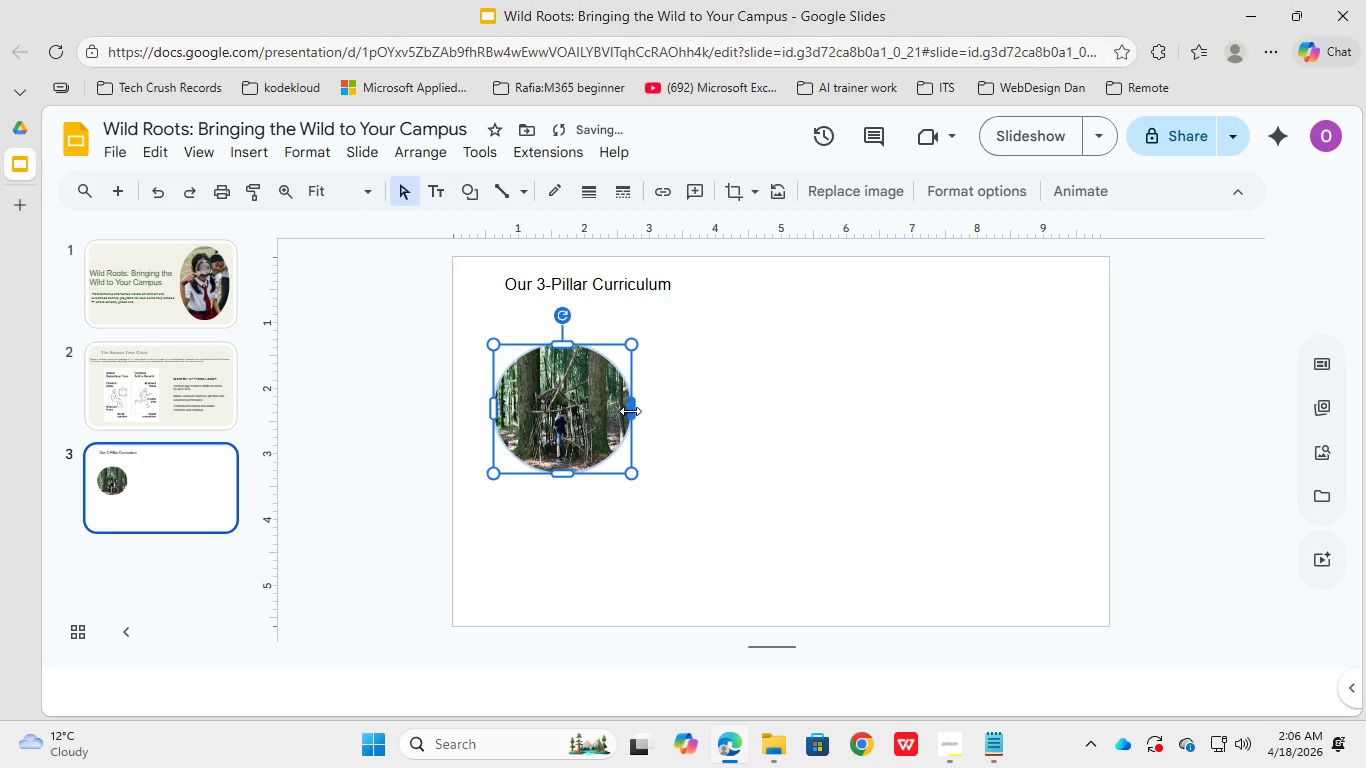 
hold_key(key=ControlLeft, duration=1.12)
 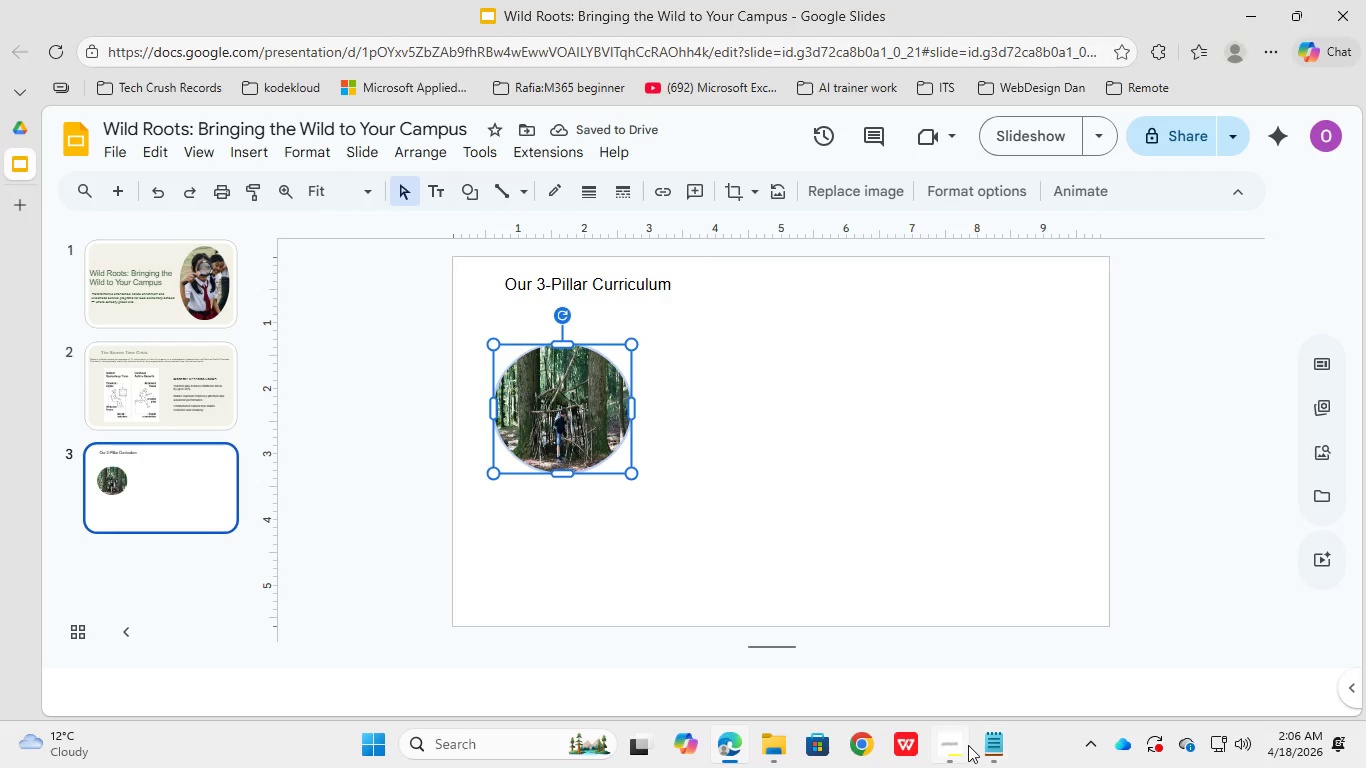 
left_click([948, 752])